 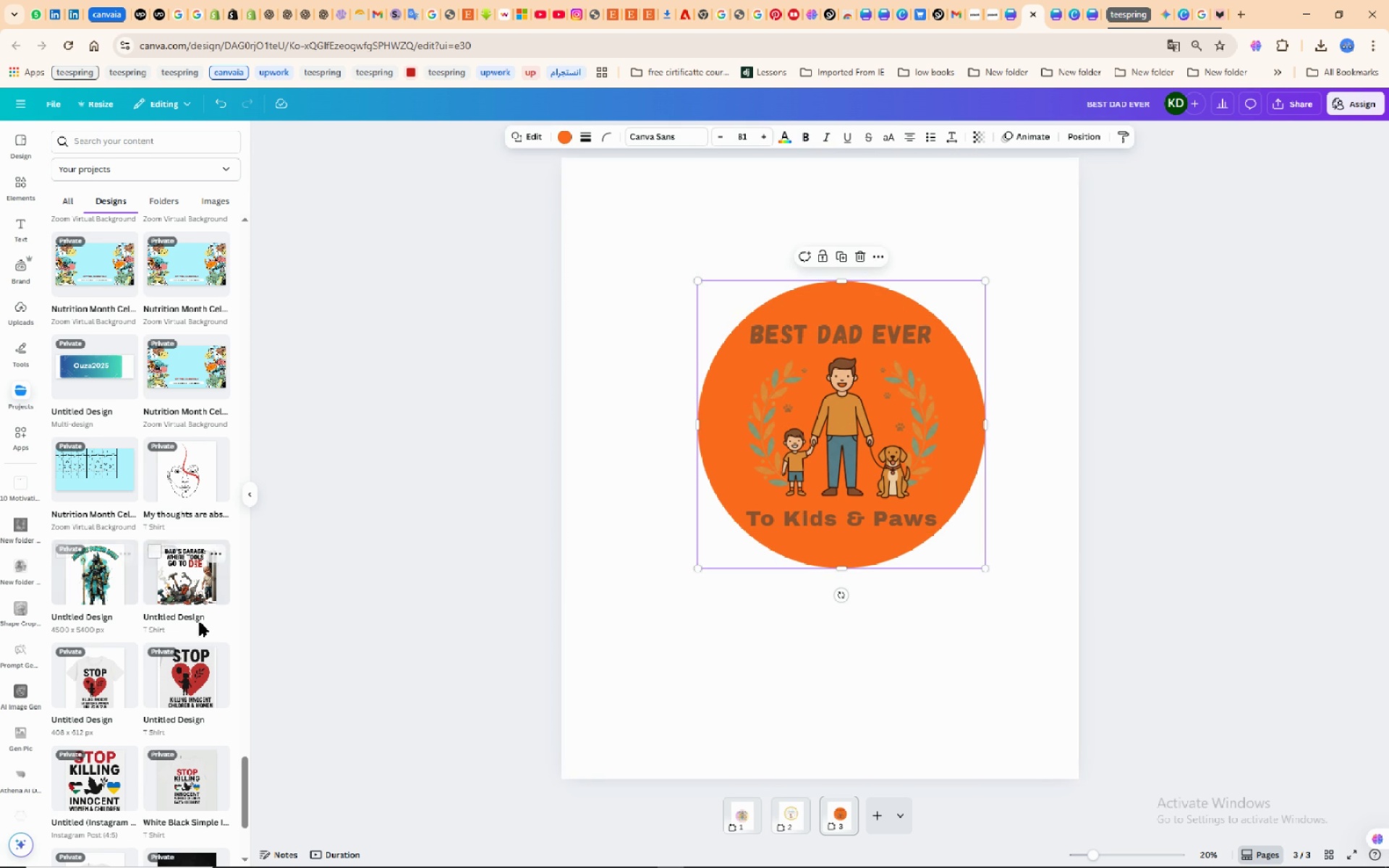 
left_click([556, 137])
 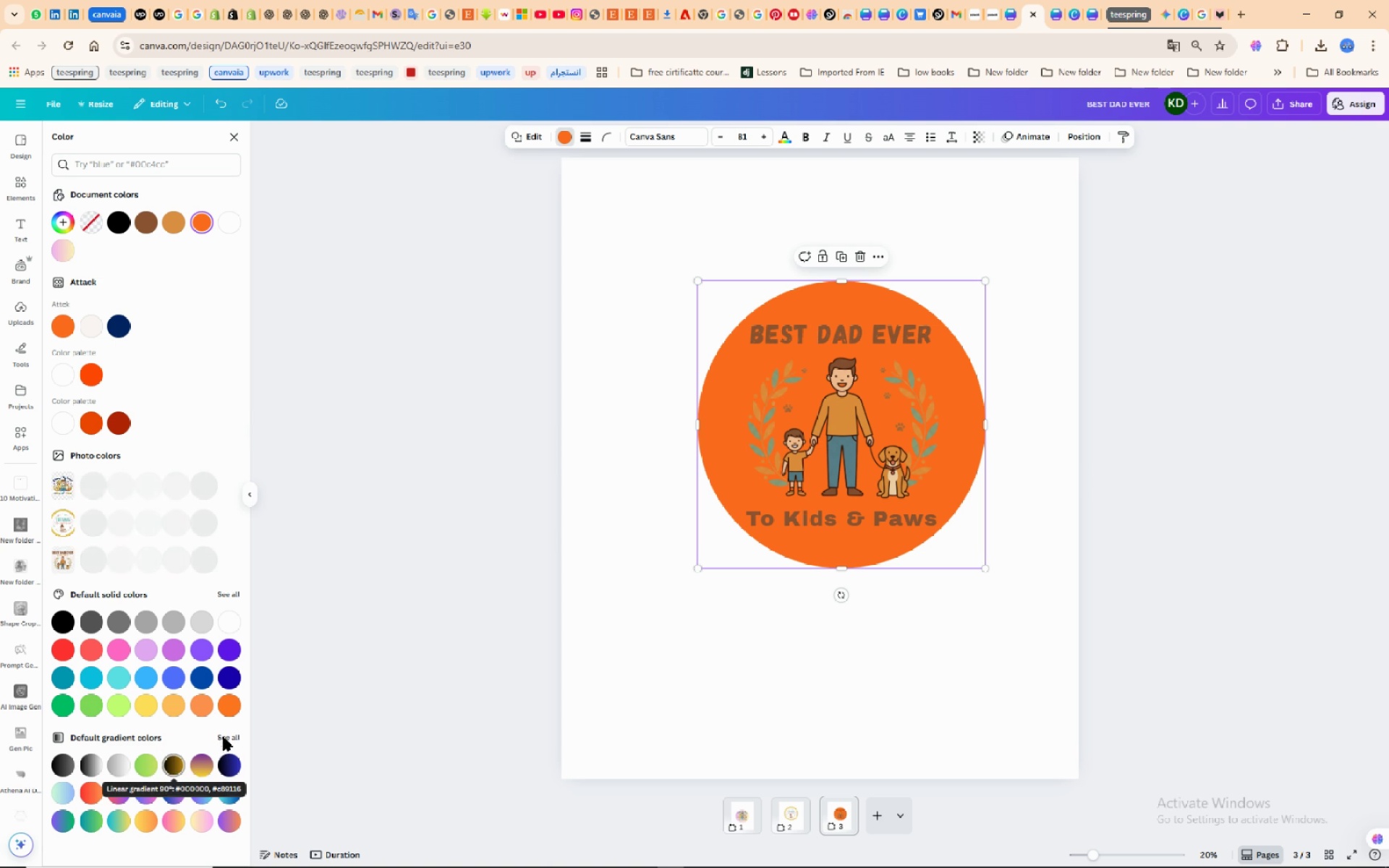 
left_click([224, 737])
 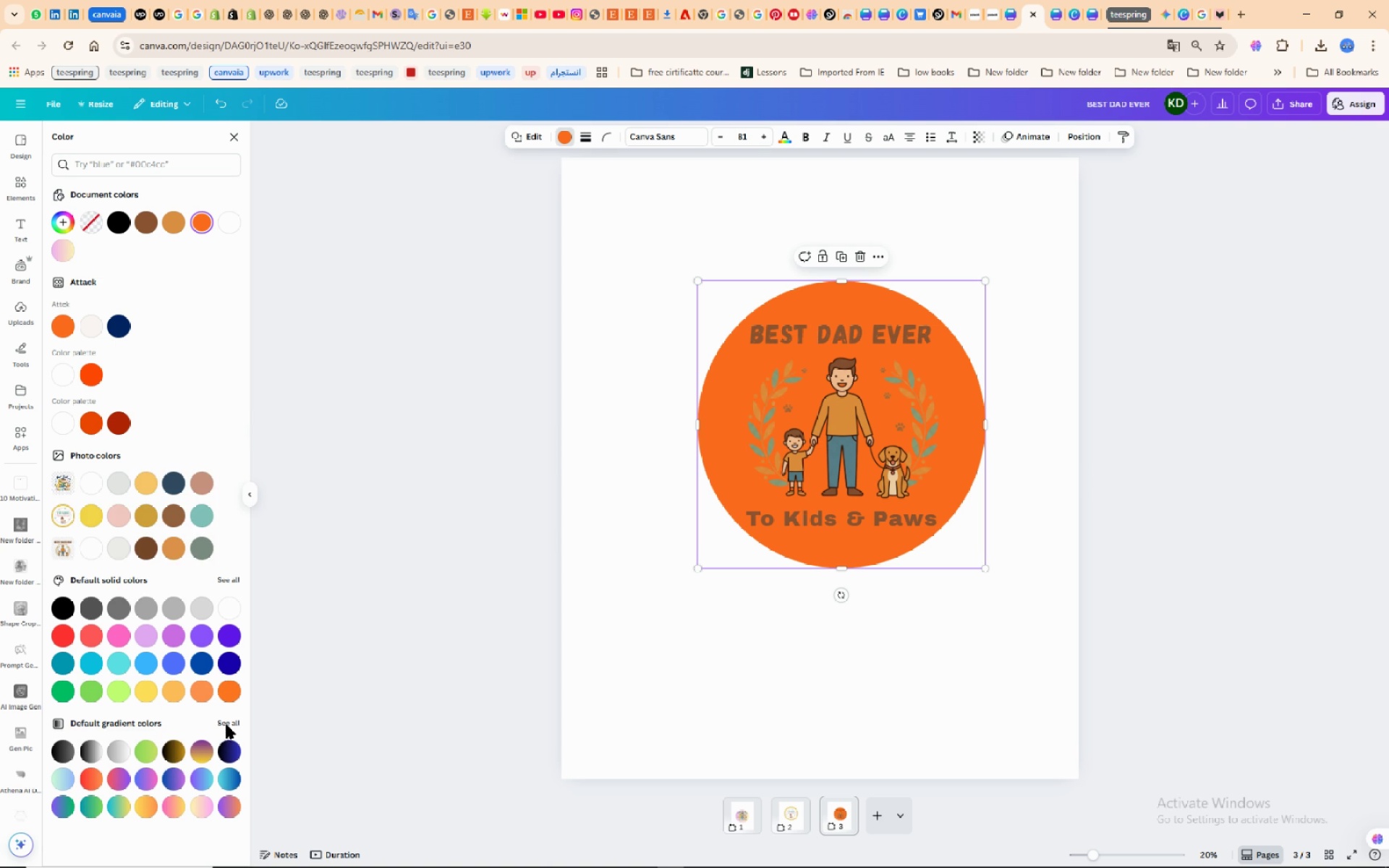 
left_click([226, 725])
 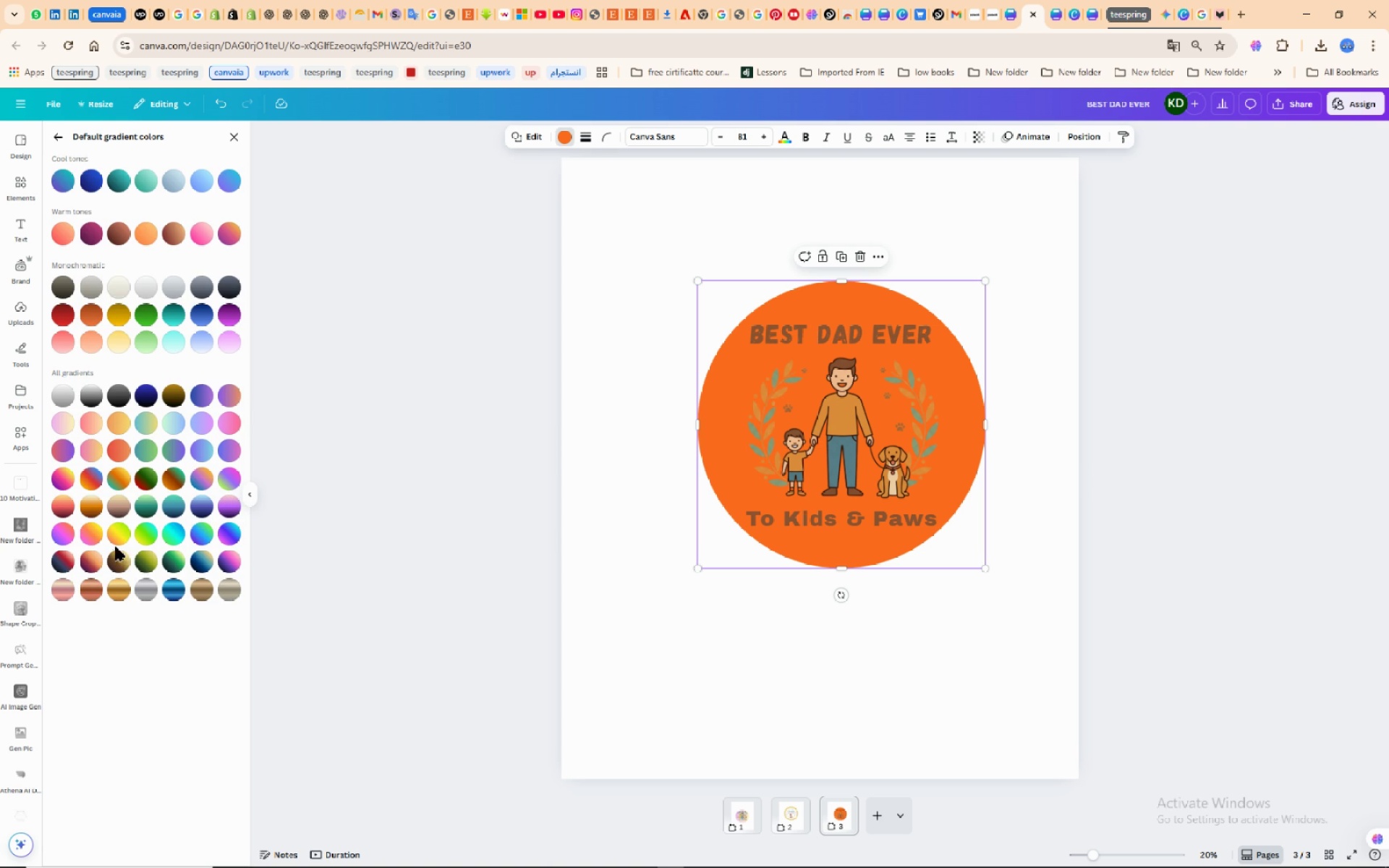 
left_click([91, 536])
 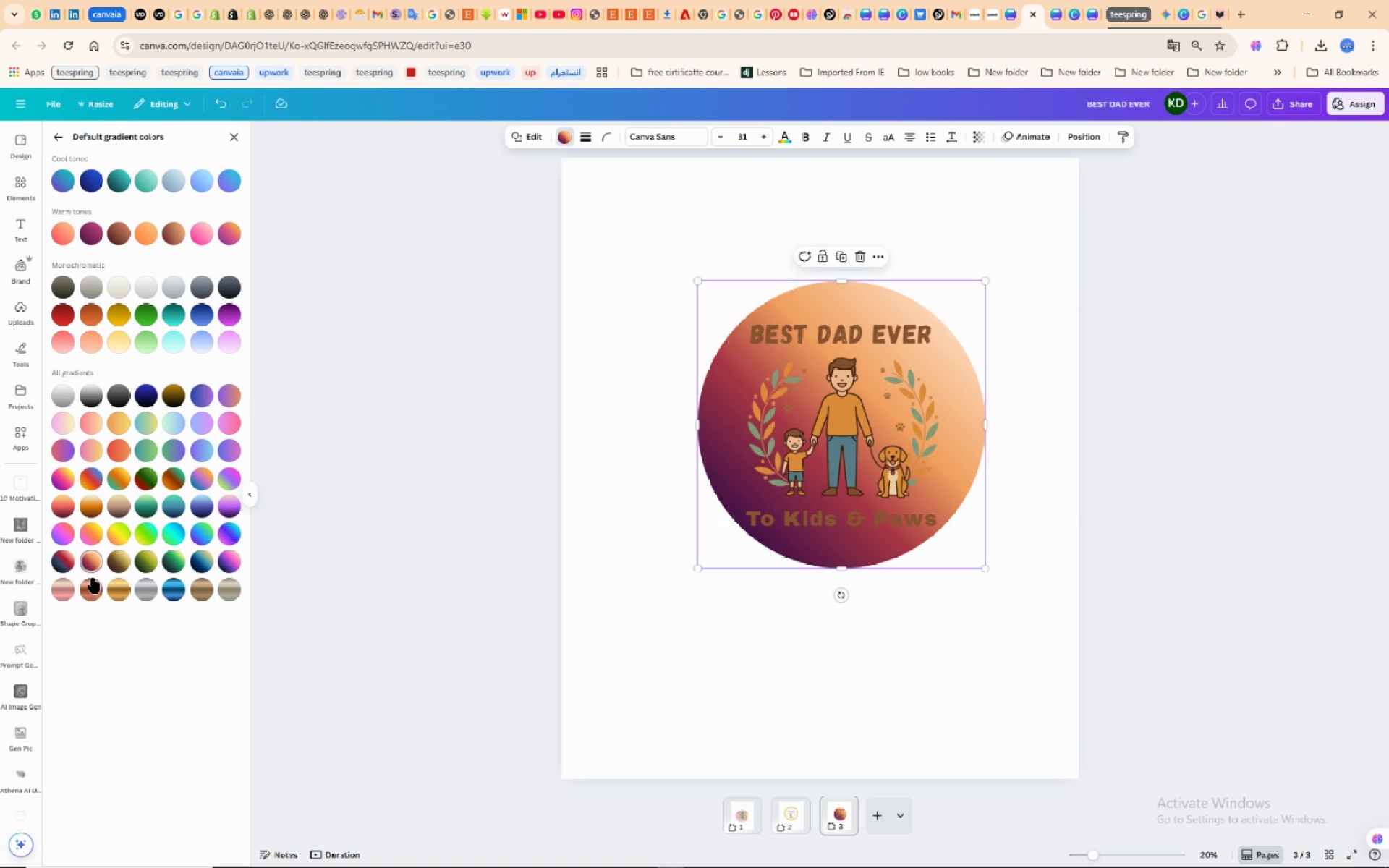 
left_click([111, 595])
 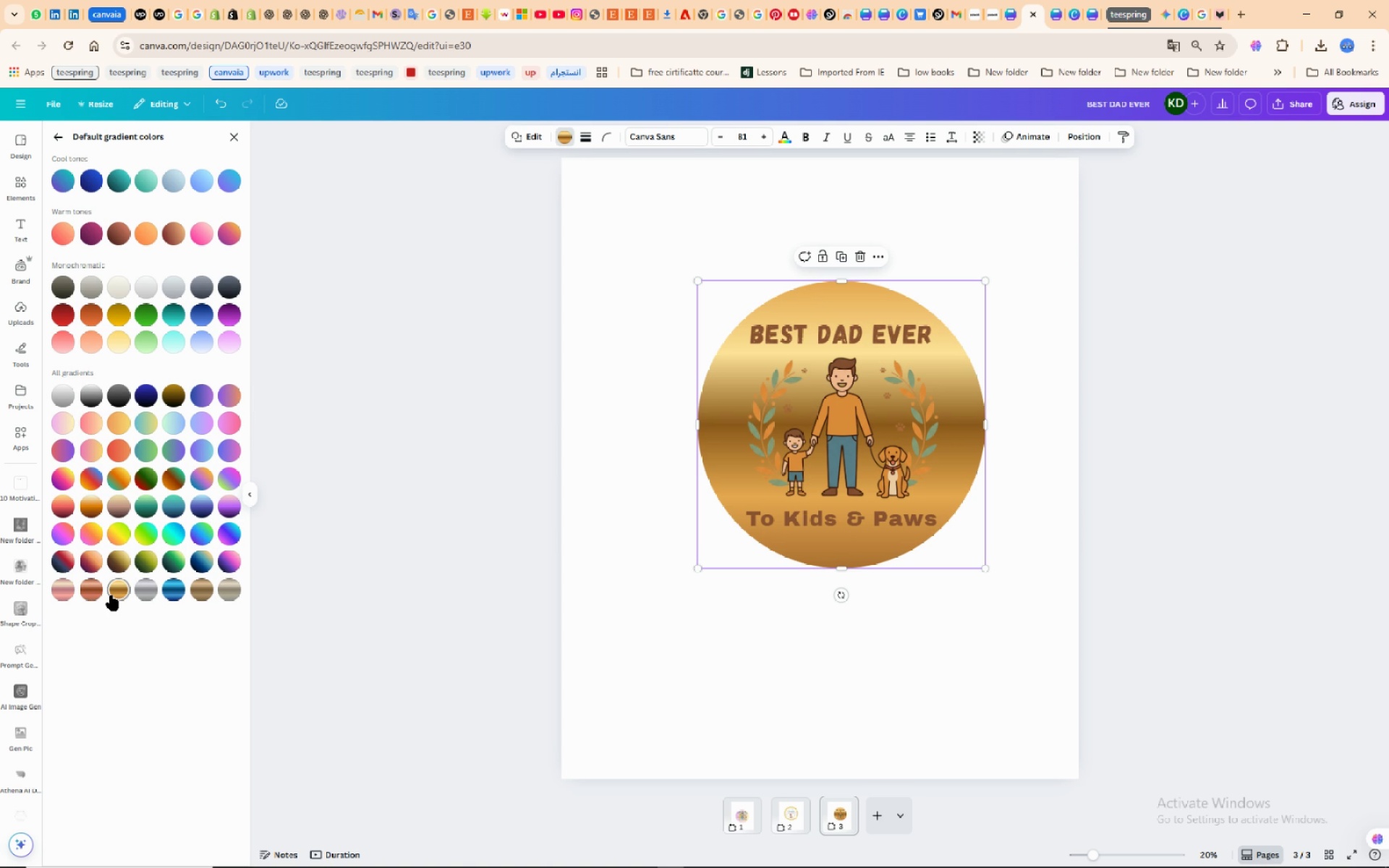 
wait(7.71)
 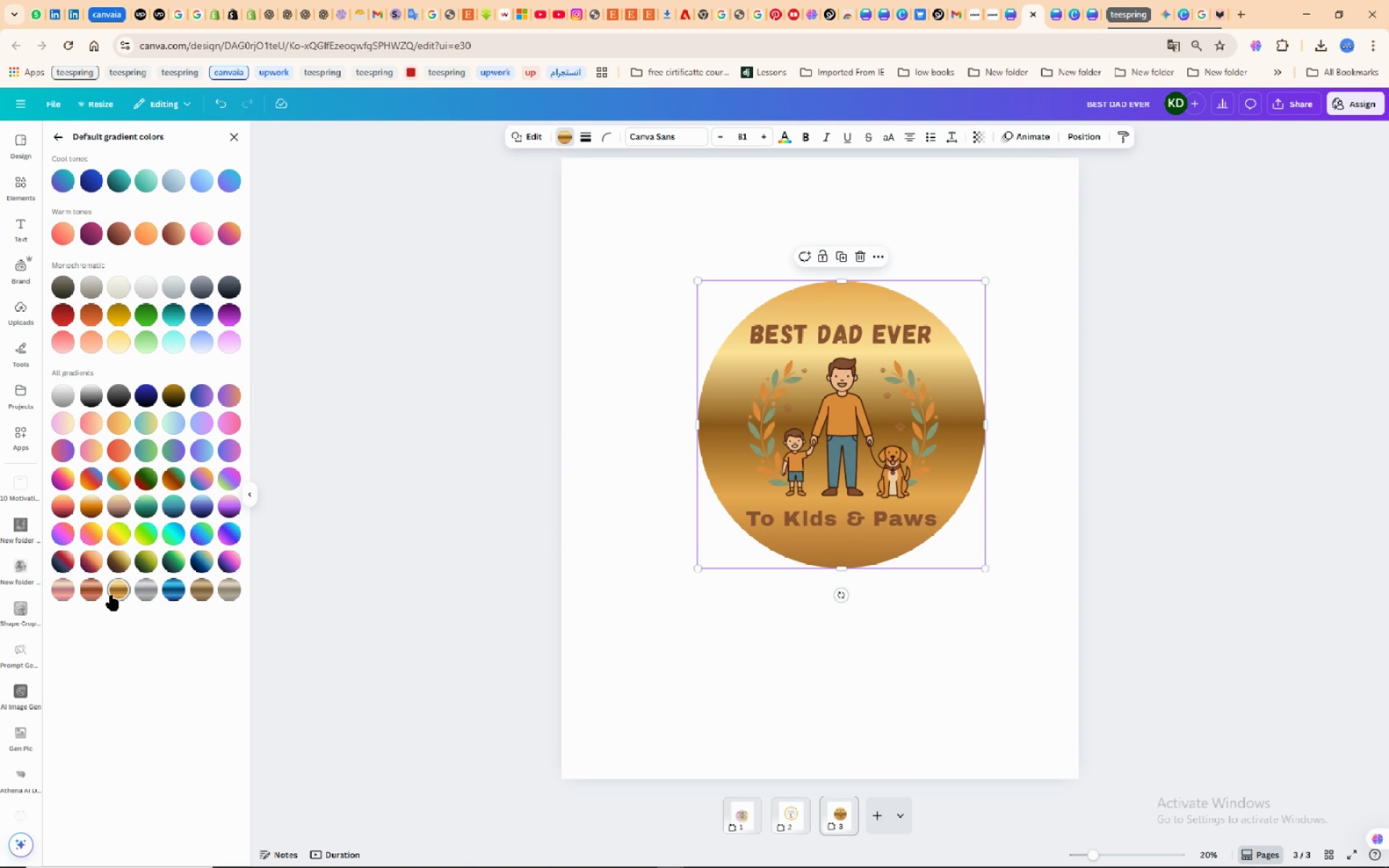 
left_click([90, 592])
 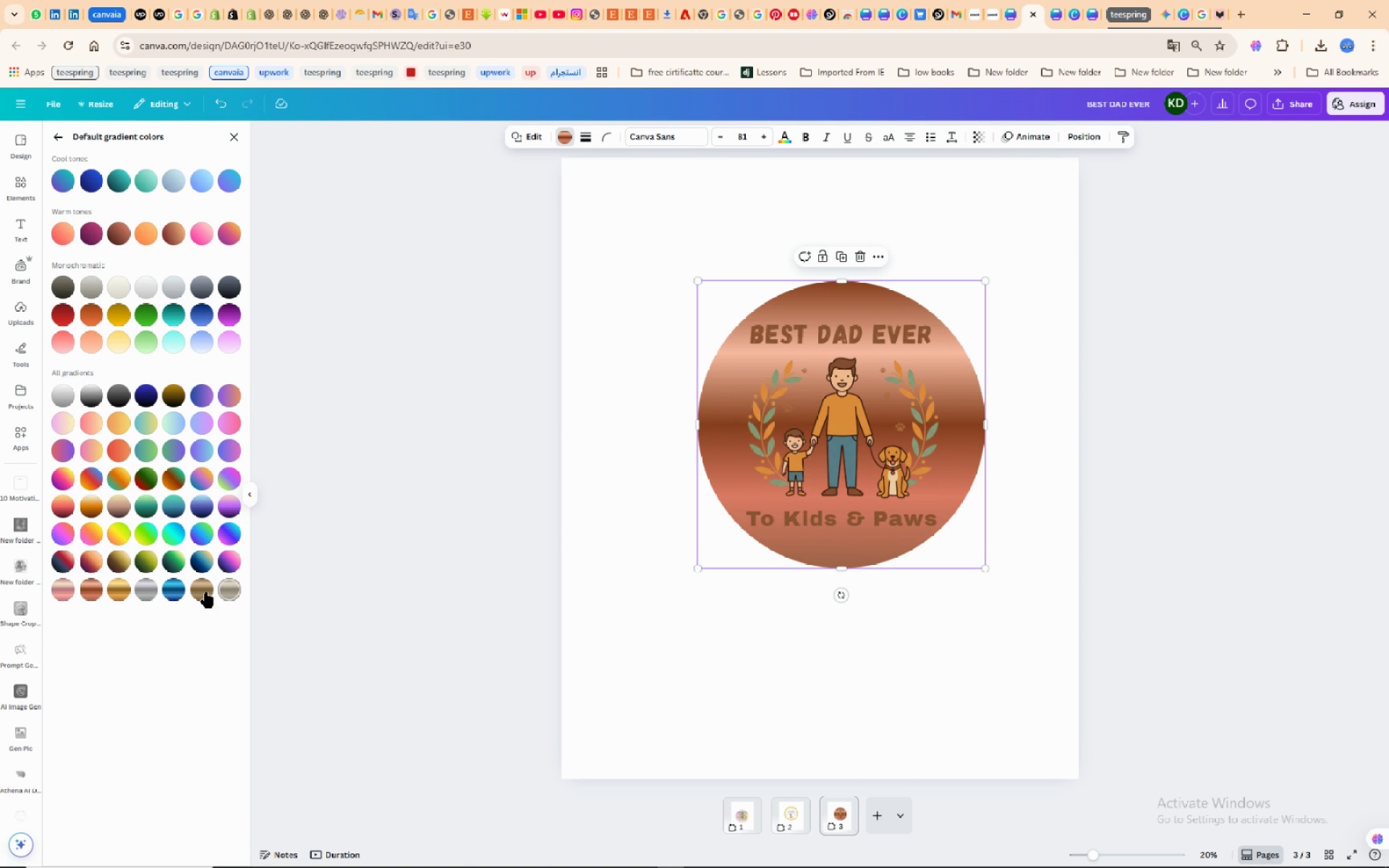 
left_click([206, 592])
 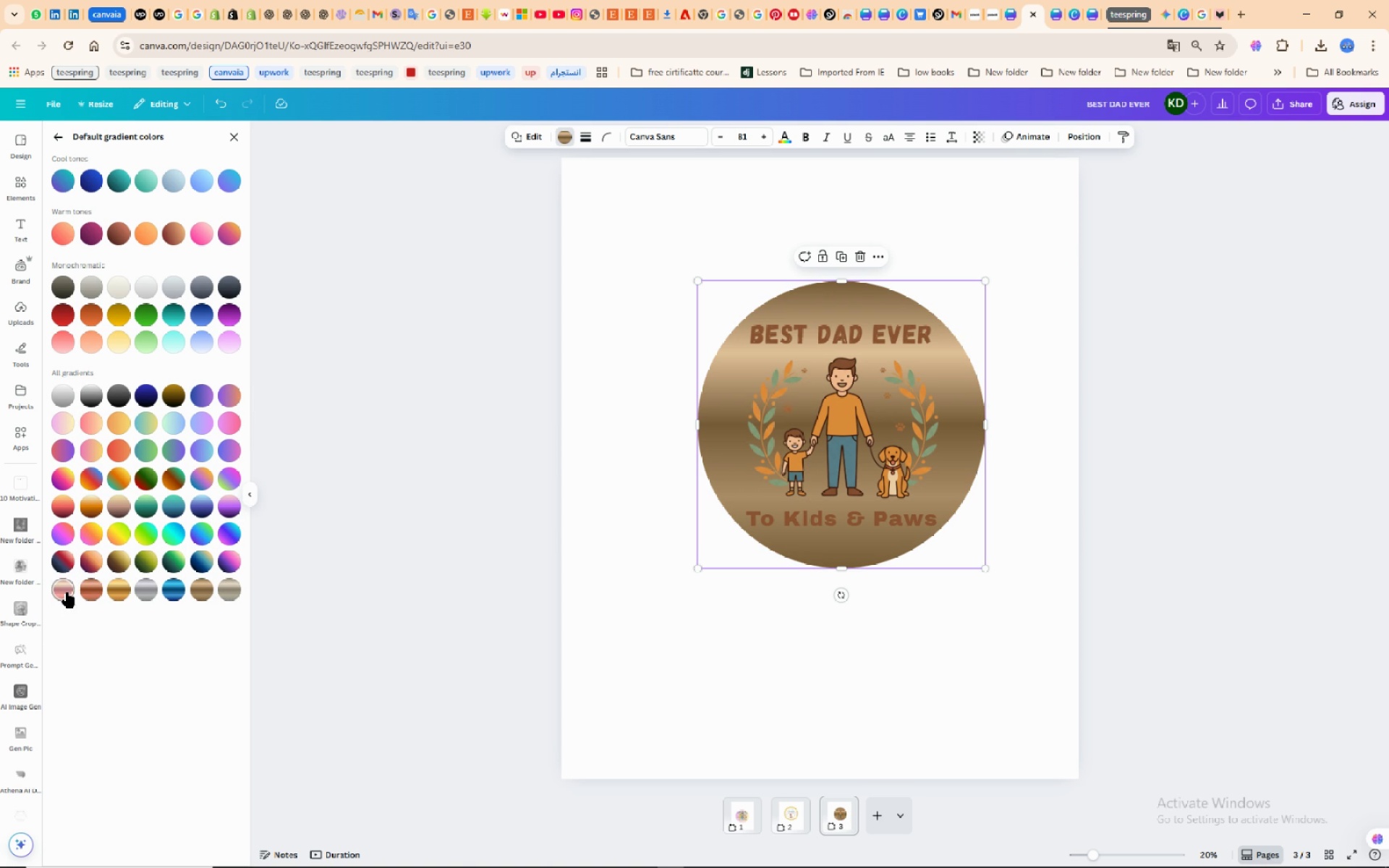 
left_click([67, 593])
 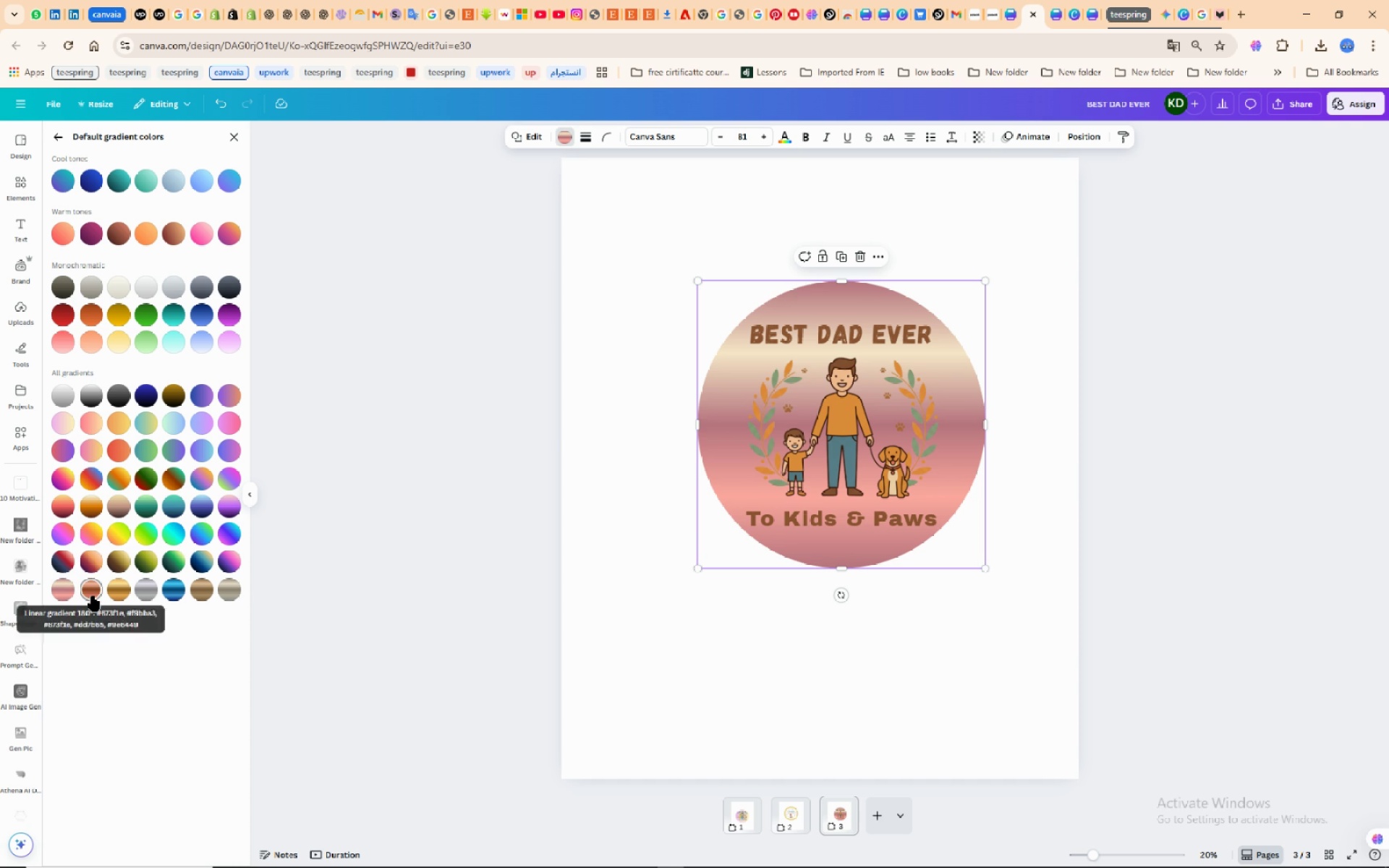 
left_click([93, 596])
 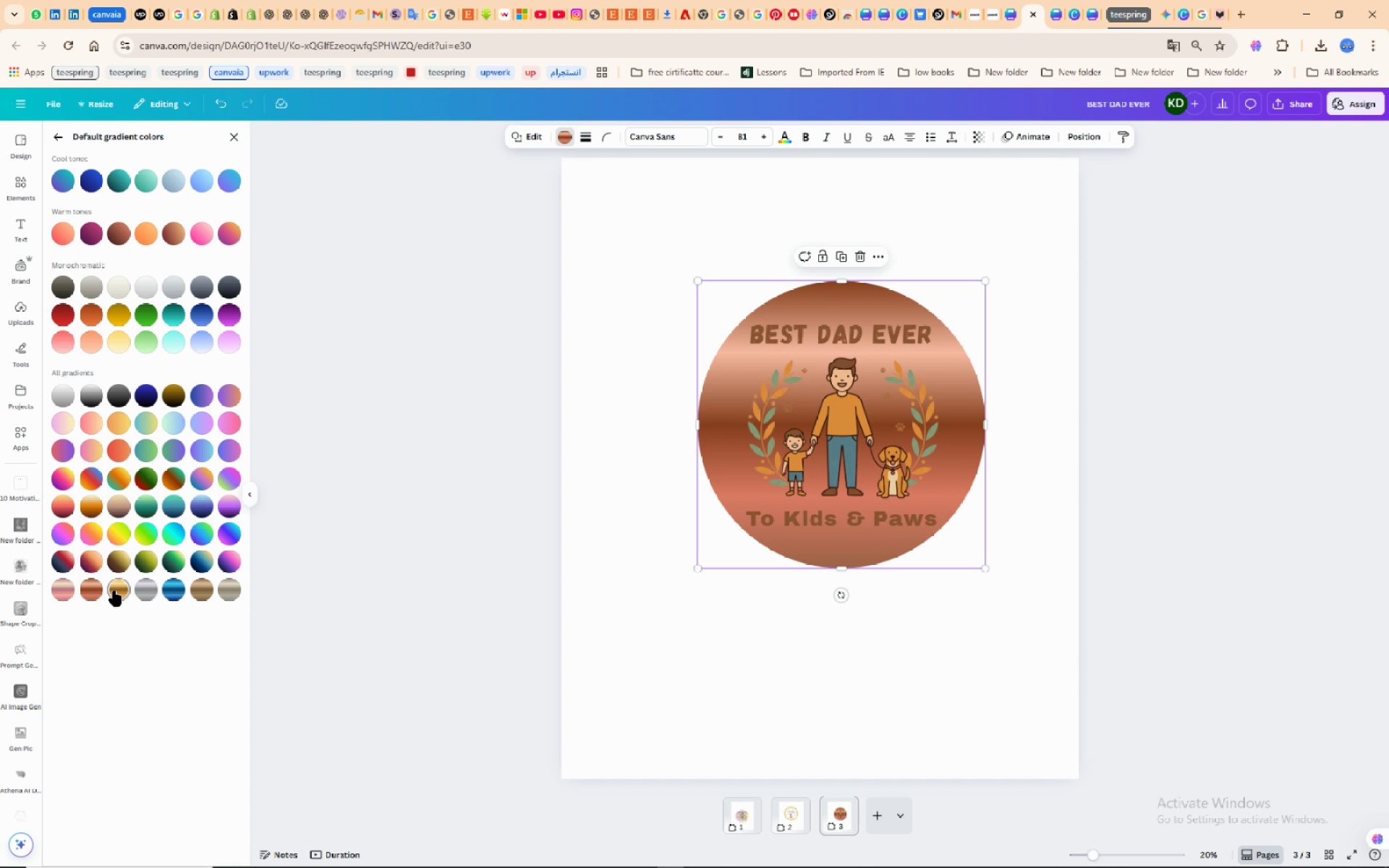 
left_click([114, 591])
 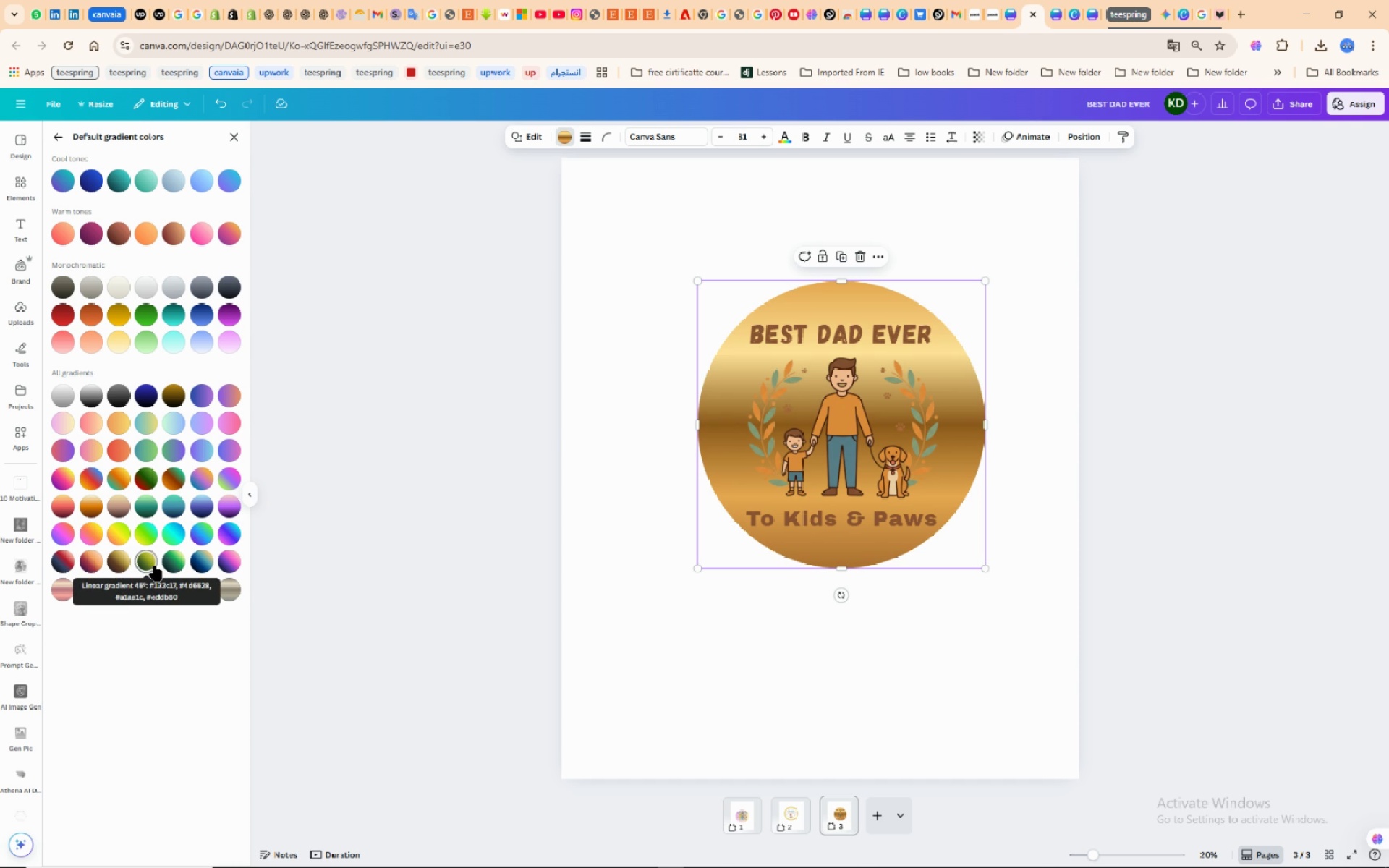 
left_click([155, 566])
 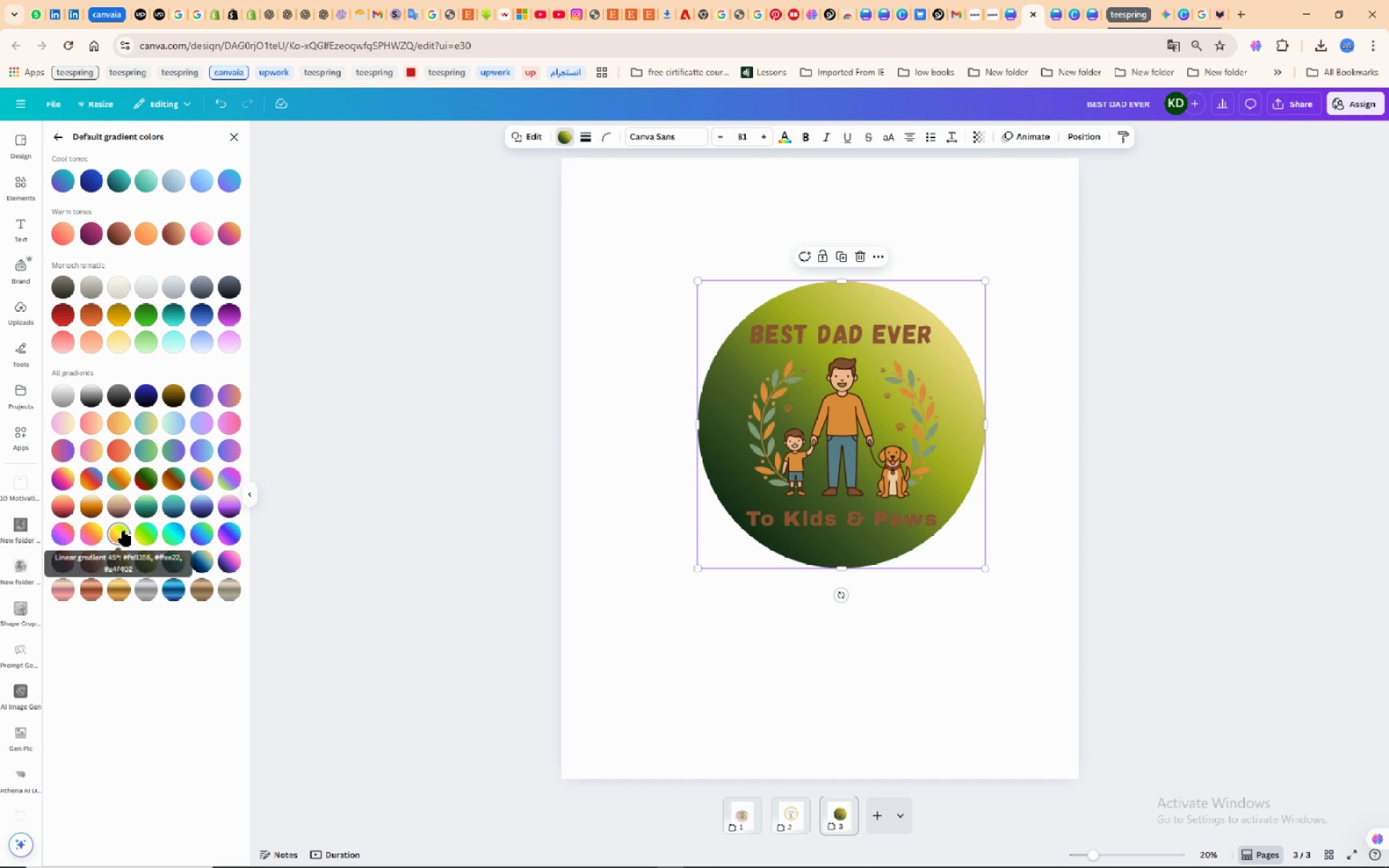 
left_click([124, 531])
 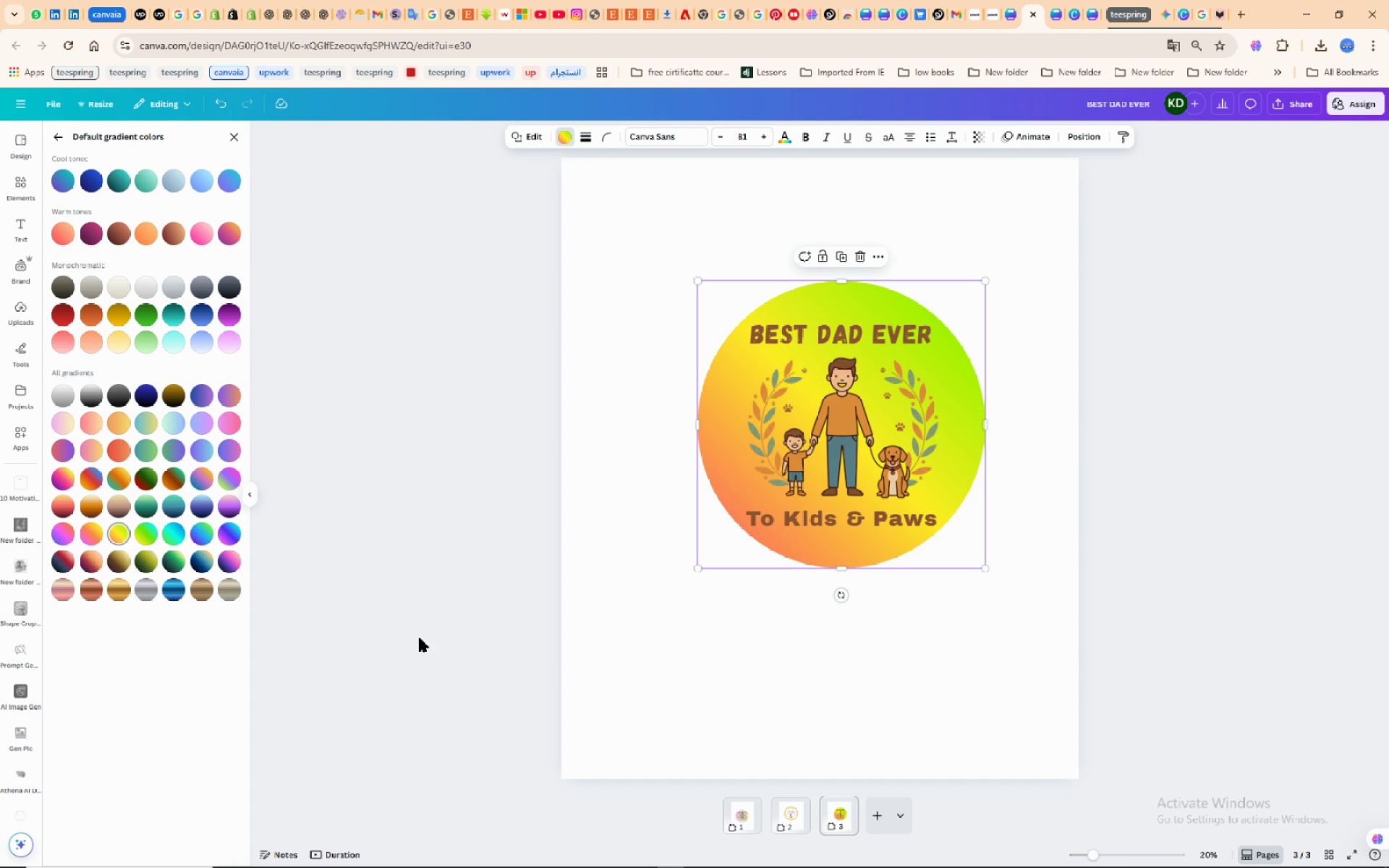 
wait(5.38)
 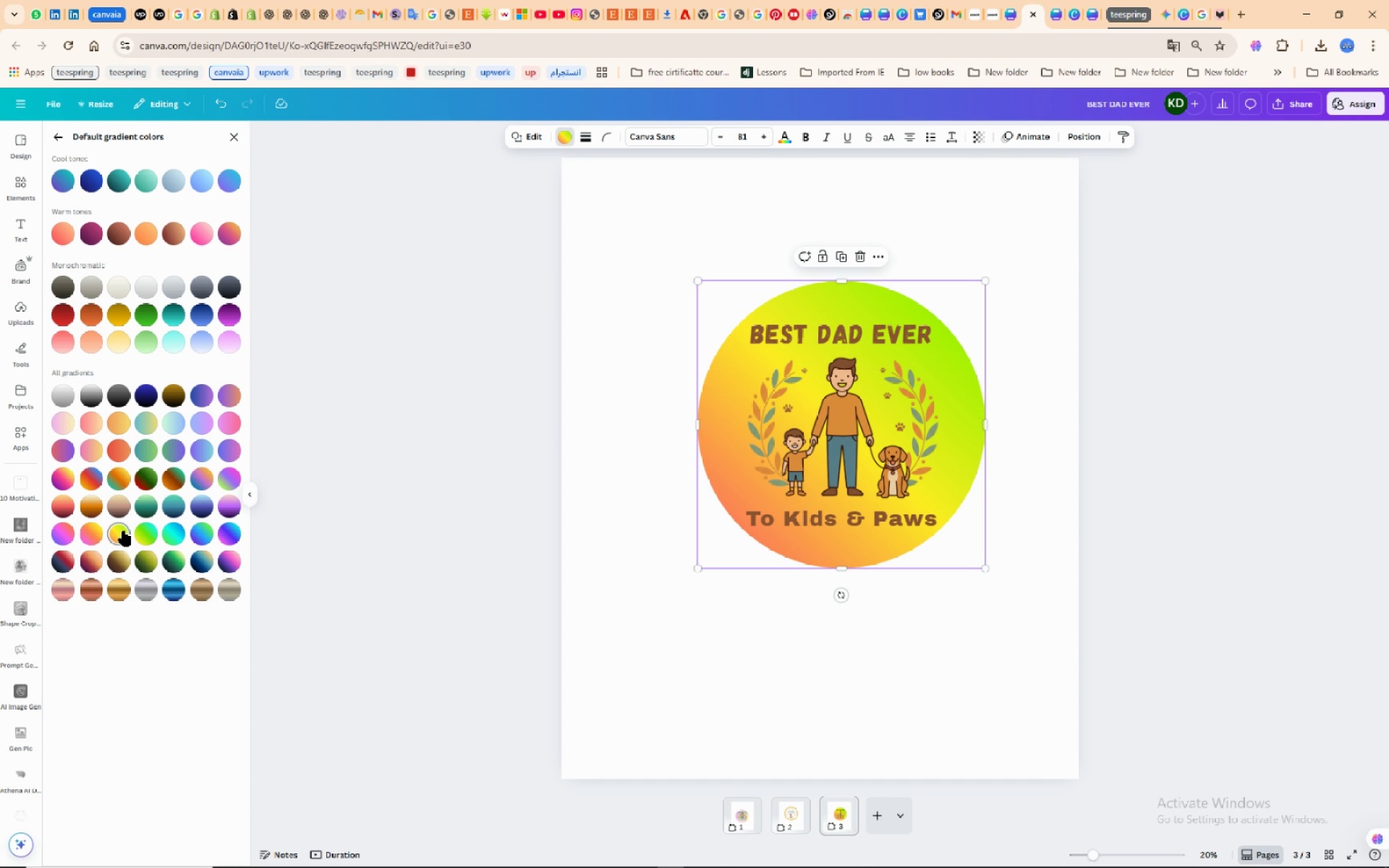 
left_click([943, 639])
 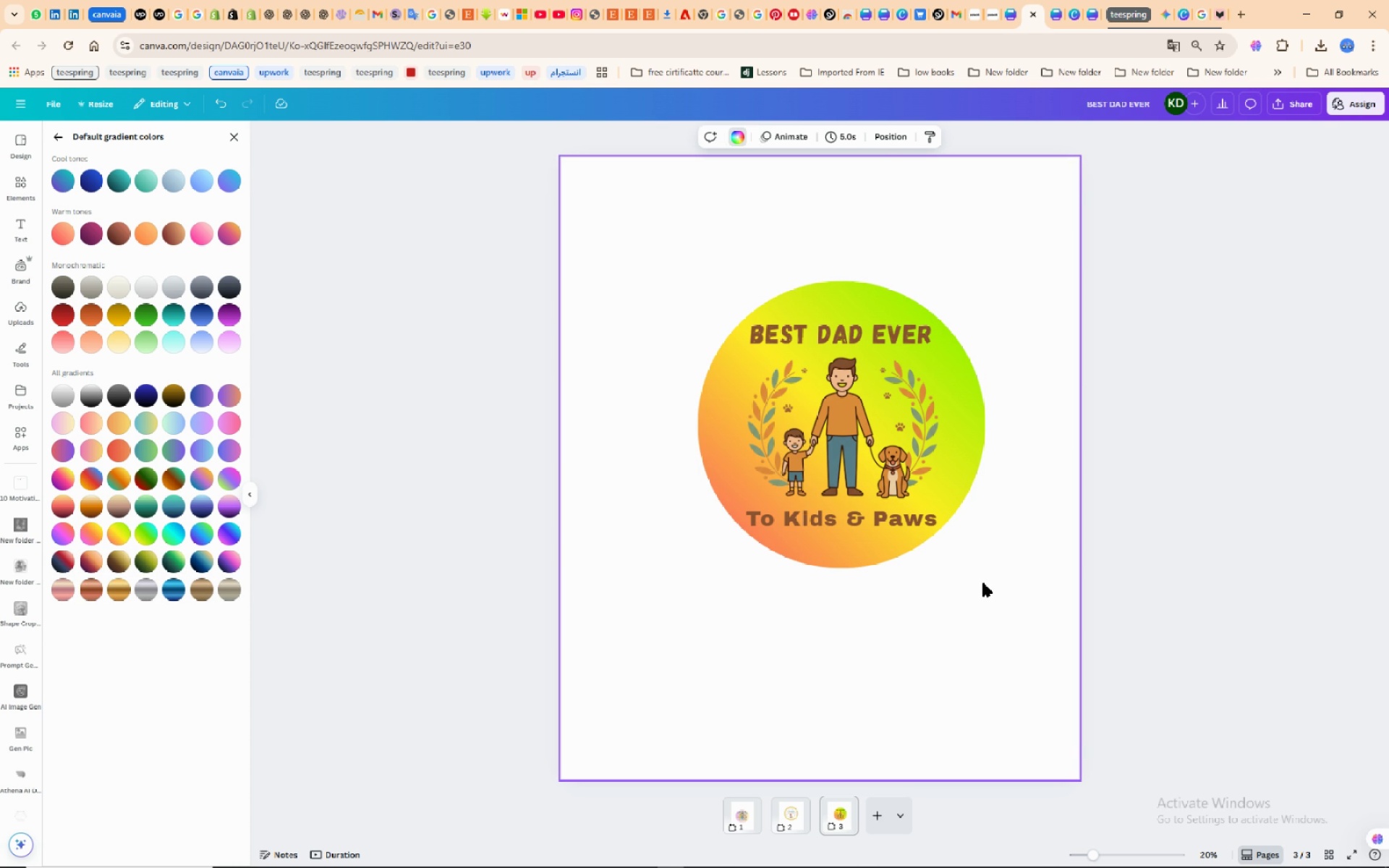 
mouse_move([983, 573])